 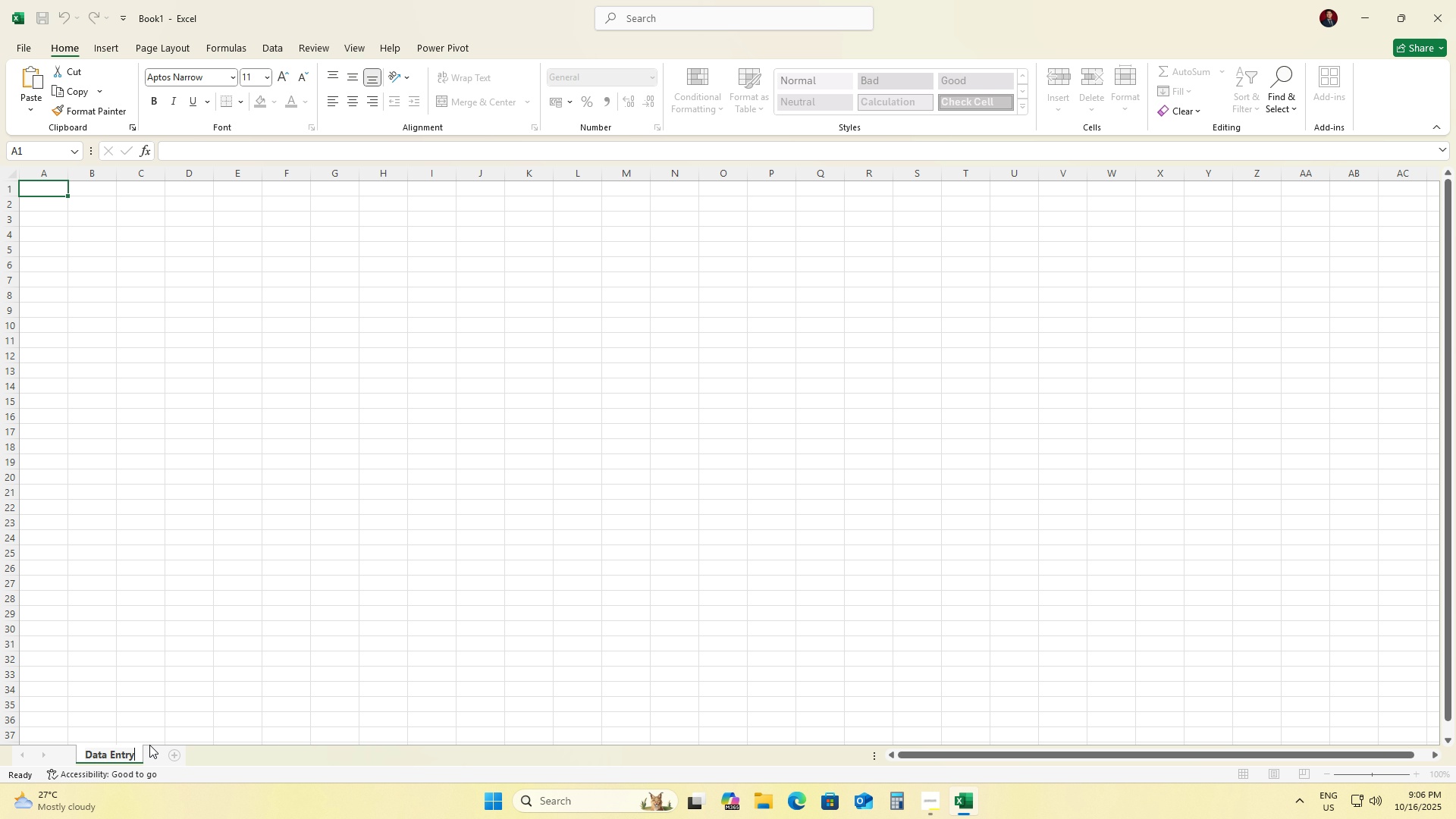 
left_click([176, 761])
 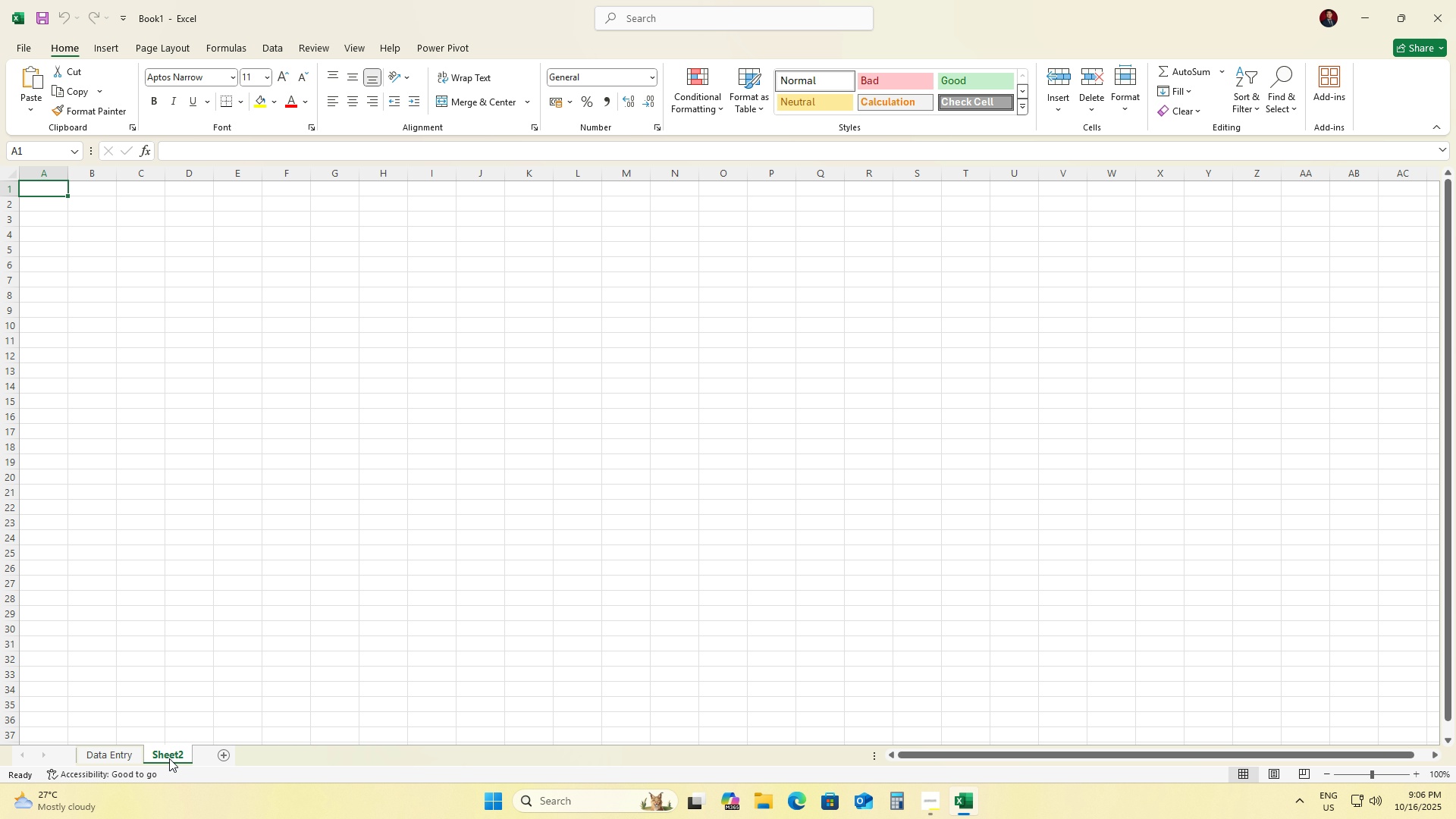 
double_click([169, 758])
 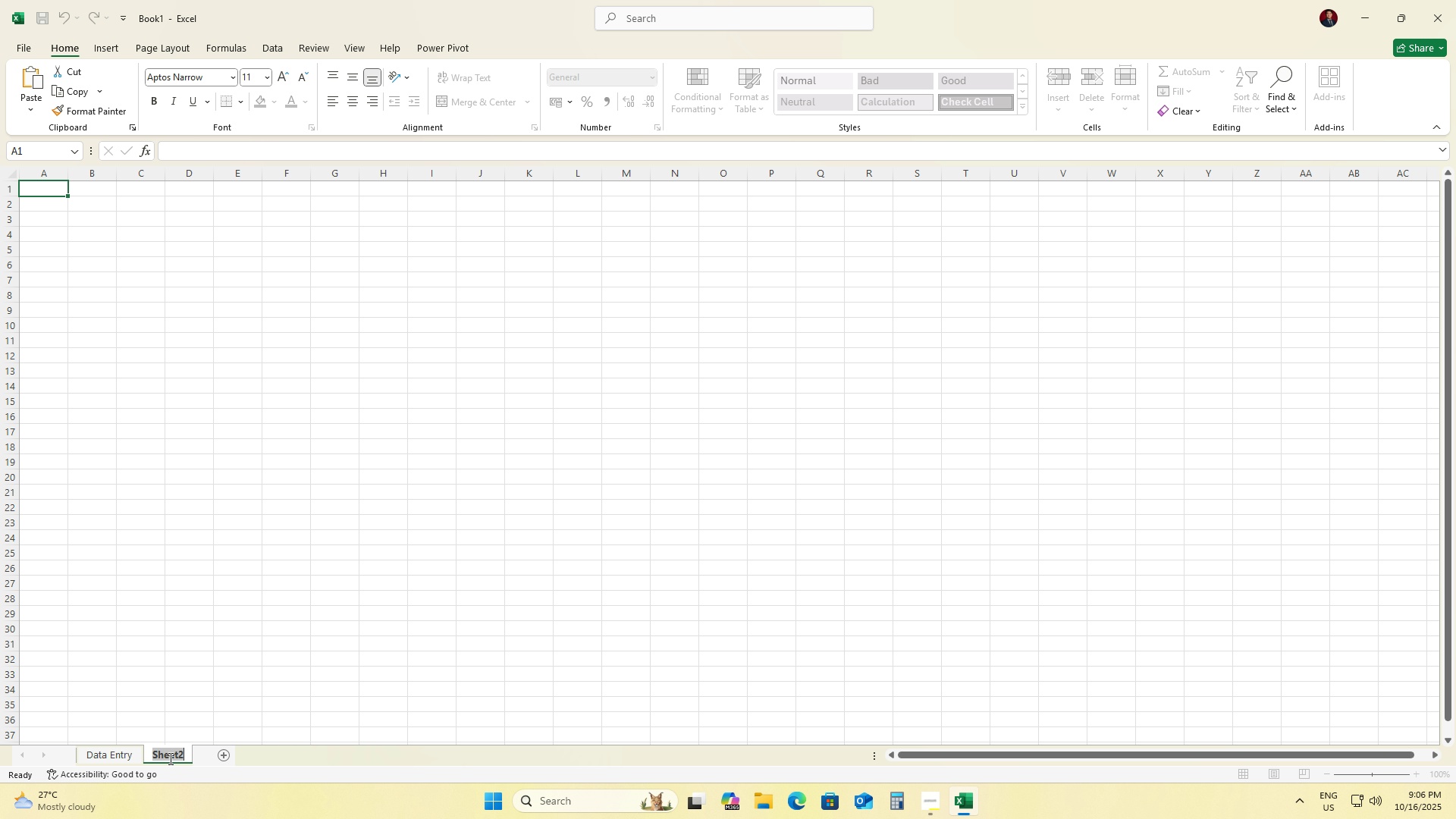 
type(Summary Boar)
key(Backspace)
key(Backspace)
key(Backspace)
key(Backspace)
type(Dashboard)
 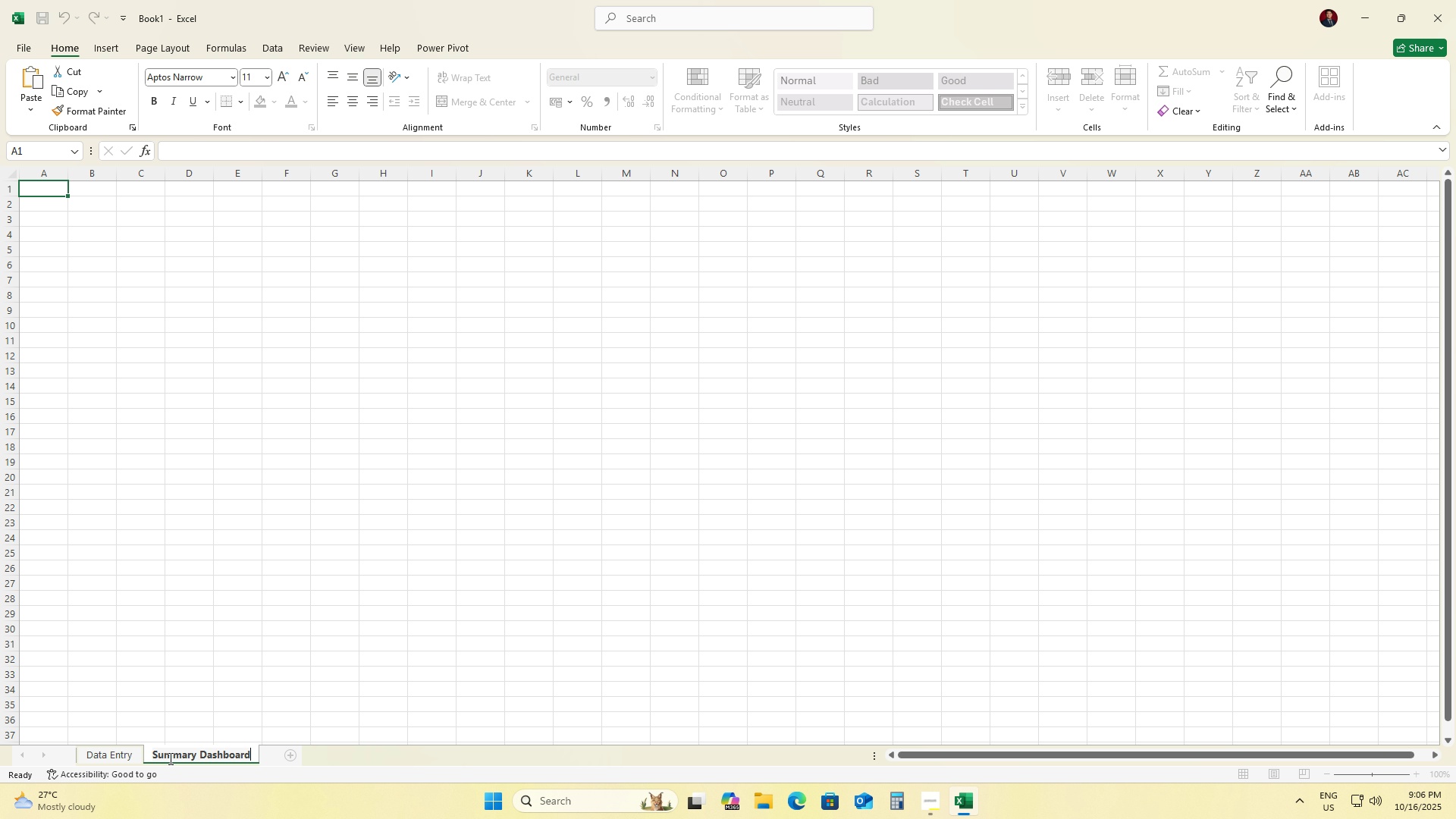 
left_click([288, 759])
 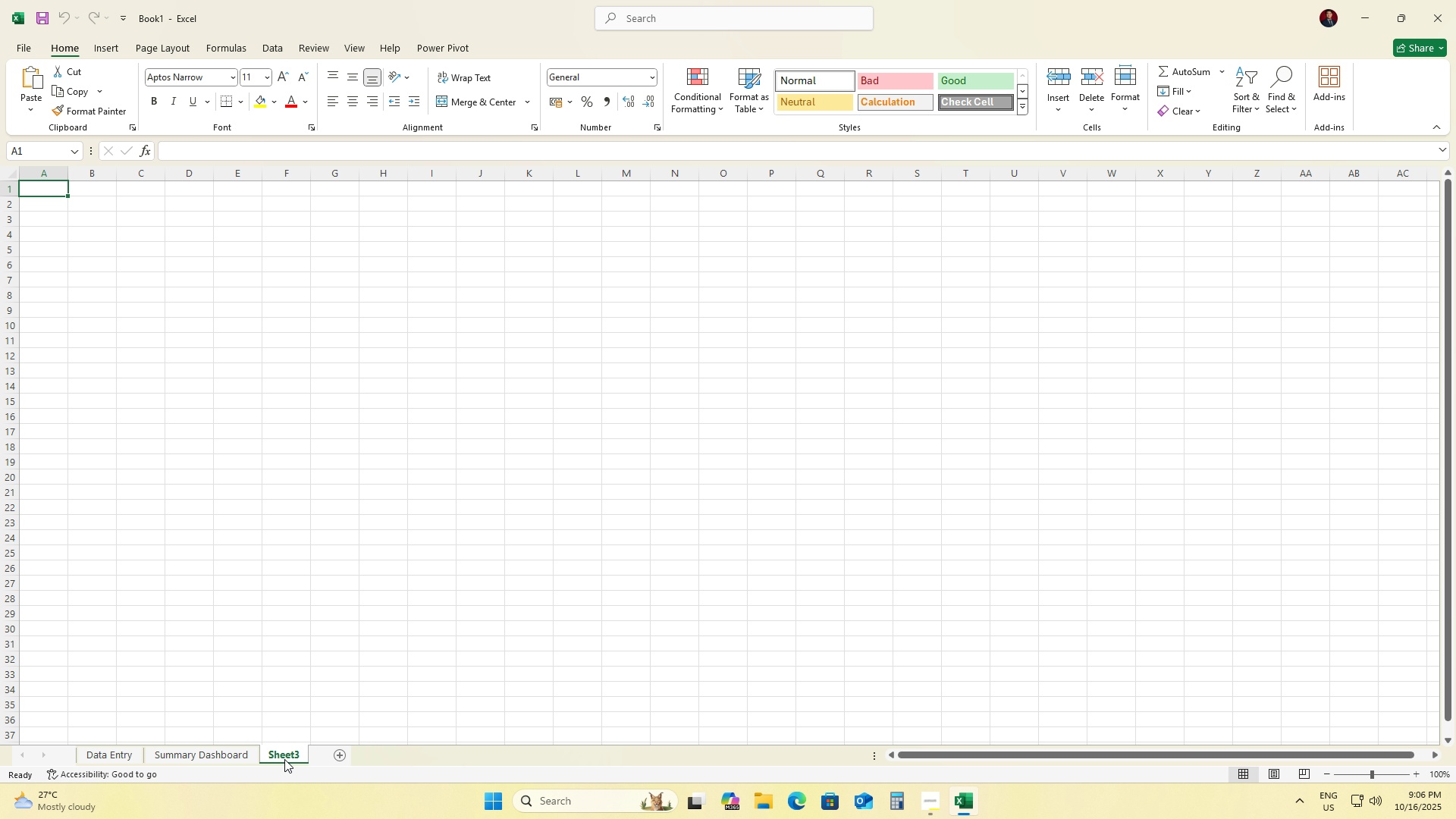 
double_click([284, 759])
 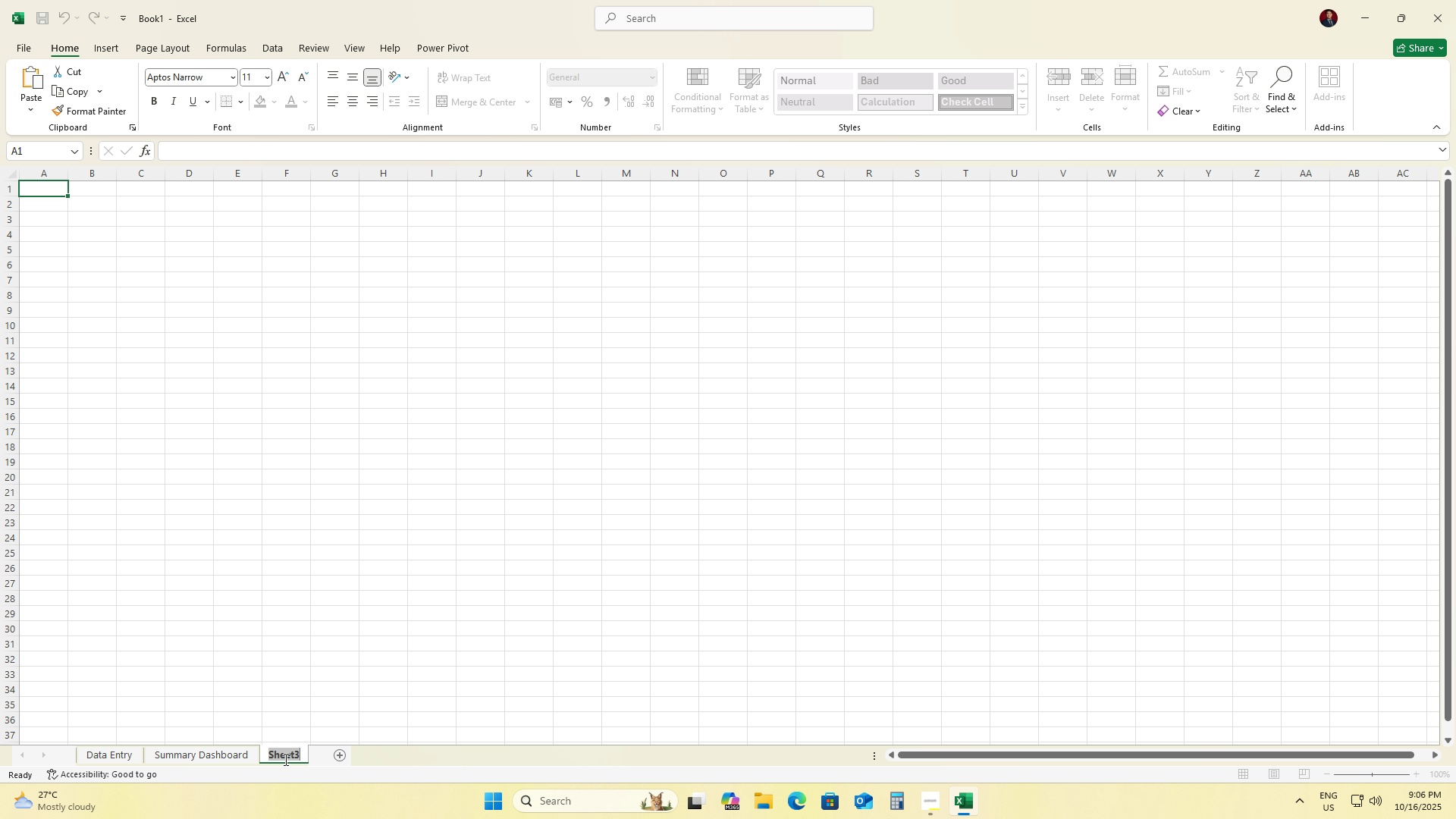 
type(Asu)
key(Backspace)
type(sumptions)
 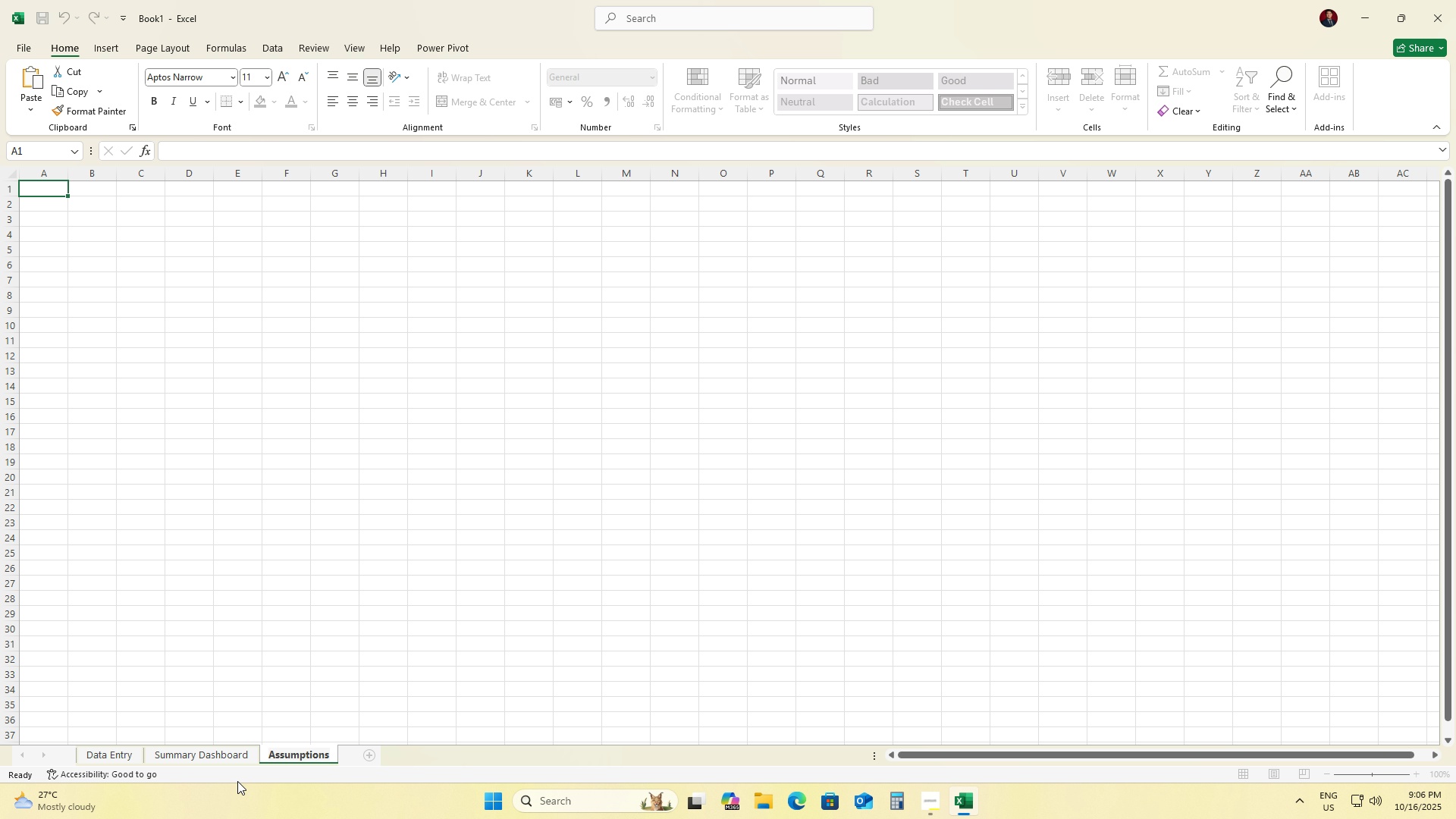 
left_click([98, 750])
 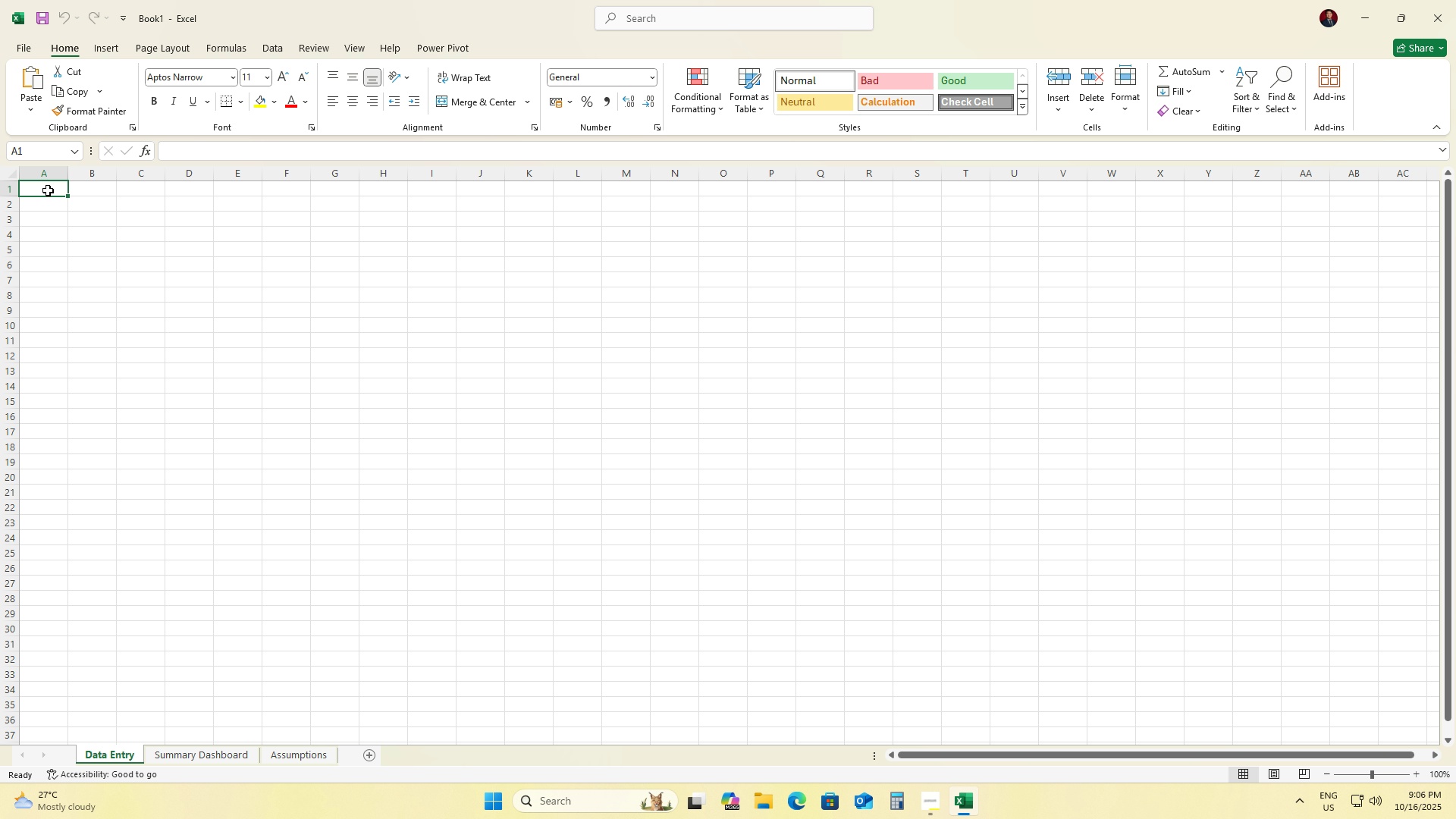 
double_click([48, 190])
 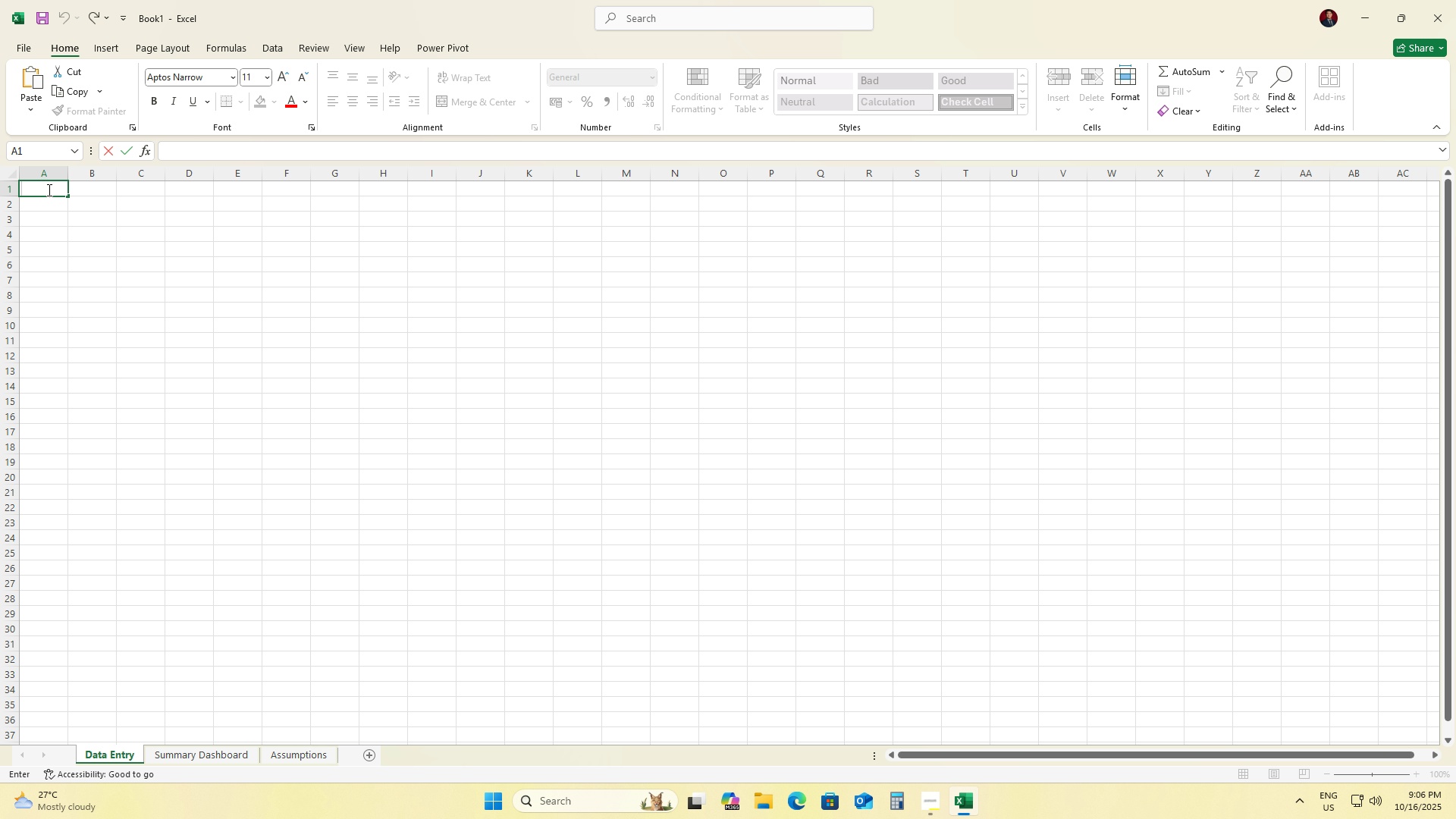 
type(Date)
key(Tab)
type(Item Description)
key(Tab)
type(Category )
key(Backspace)
key(Tab)
type(Amount)
key(Tab)
type(Payment Method)
 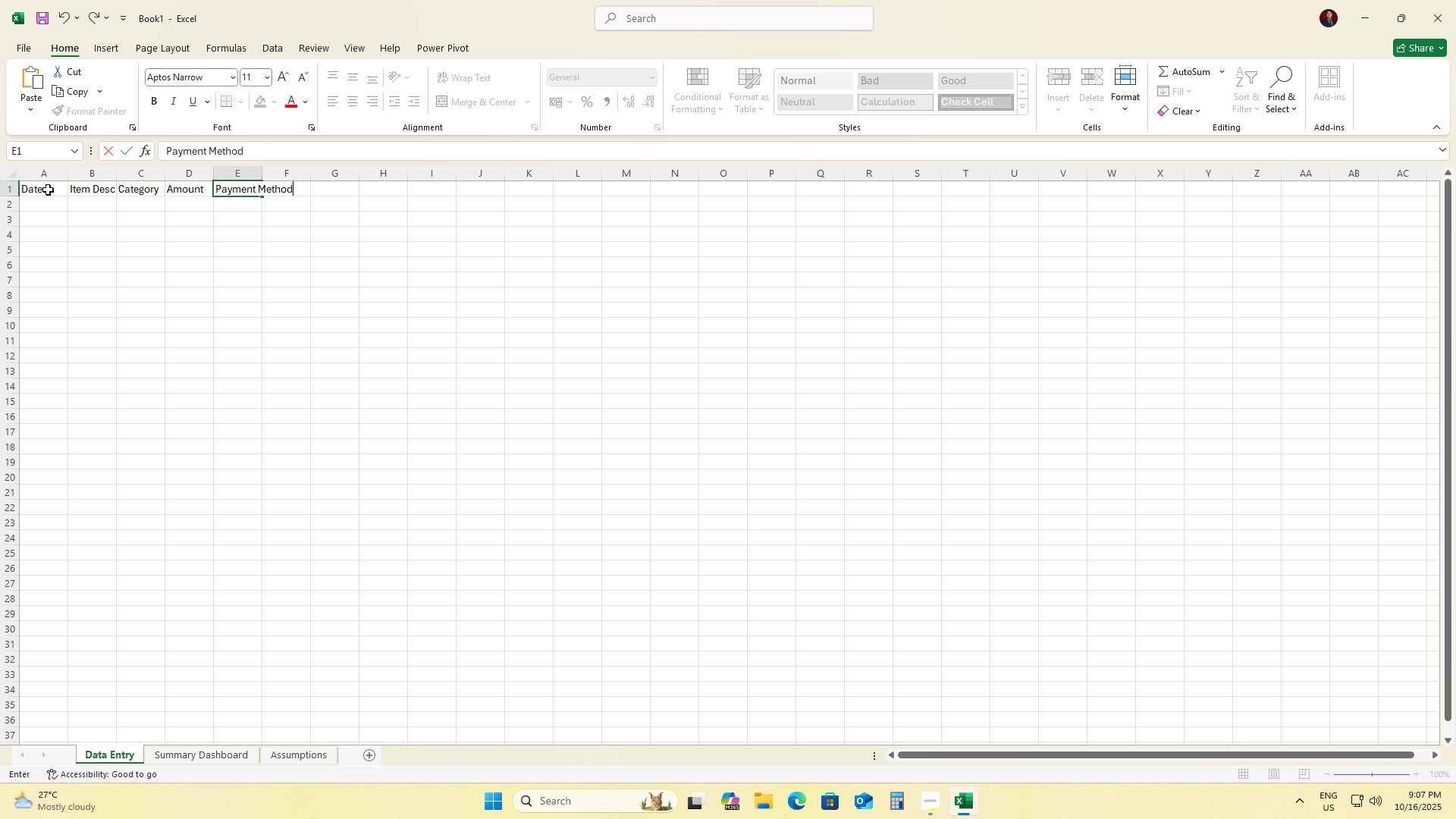 
left_click([934, 804])